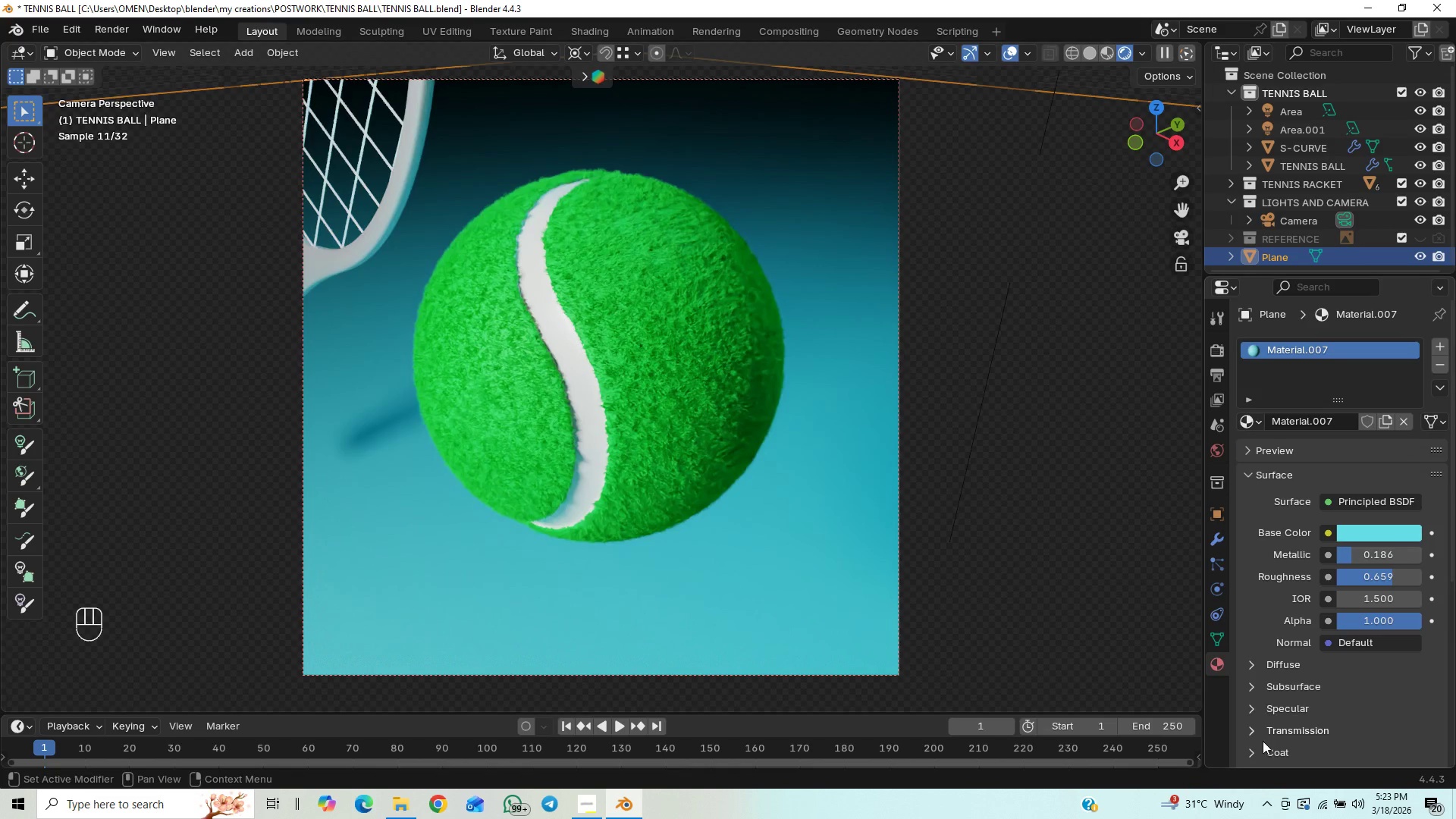 
left_click([1247, 708])
 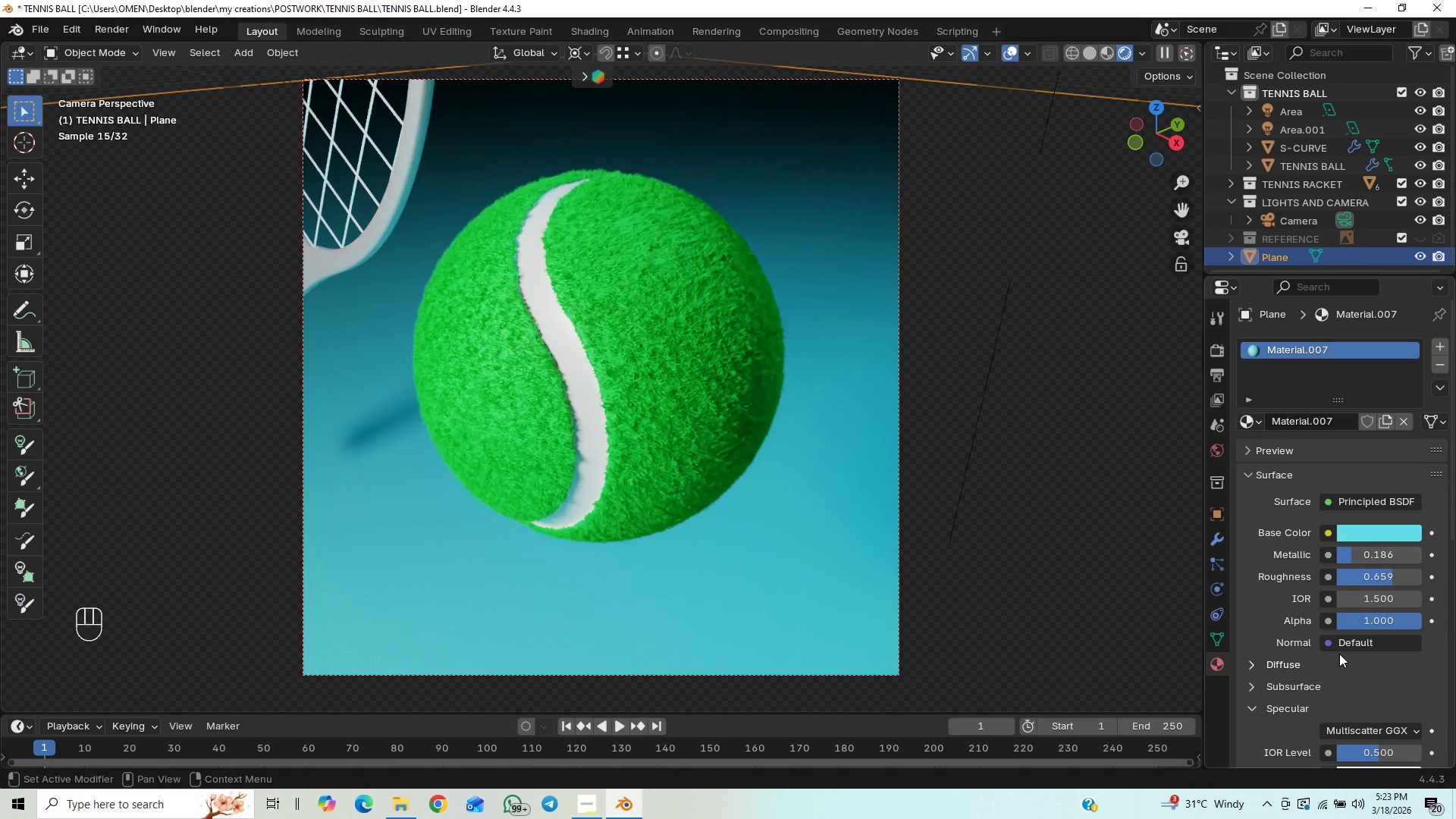 
scroll: coordinate [1339, 652], scroll_direction: down, amount: 1.0
 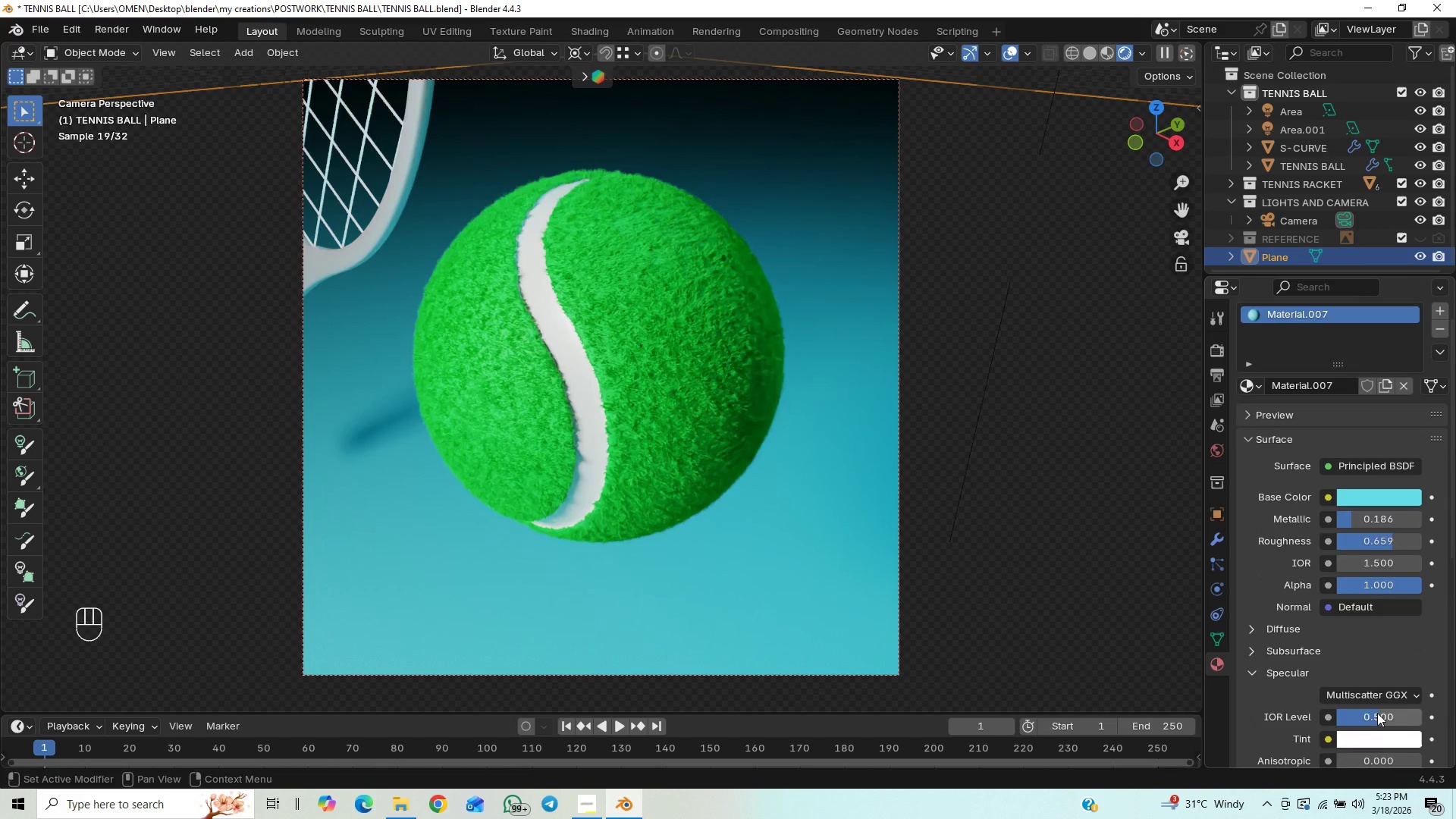 
left_click_drag(start_coordinate=[1377, 713], to_coordinate=[182, 261])
 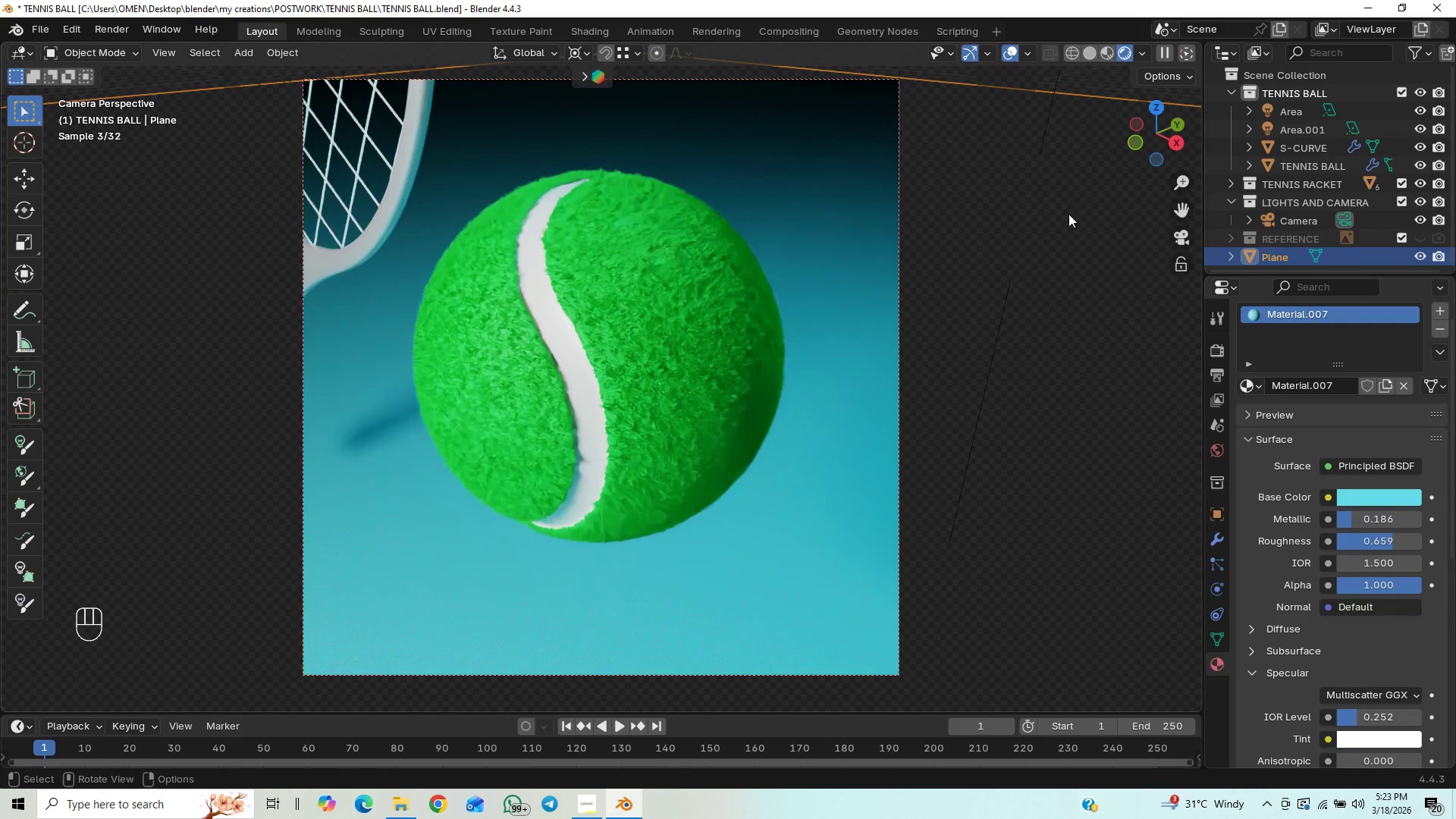 
key(Control+S)
 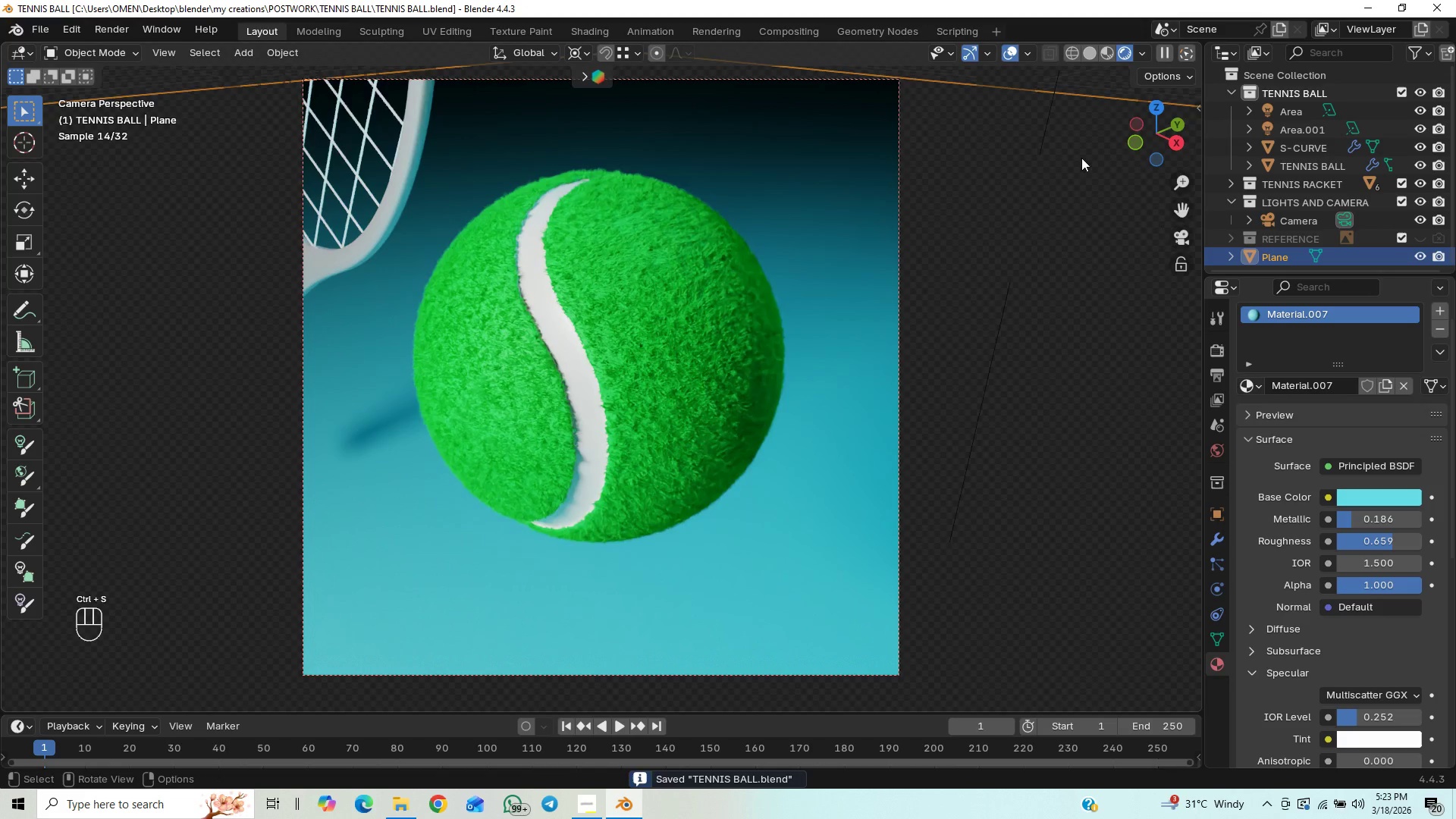 
left_click([1179, 233])
 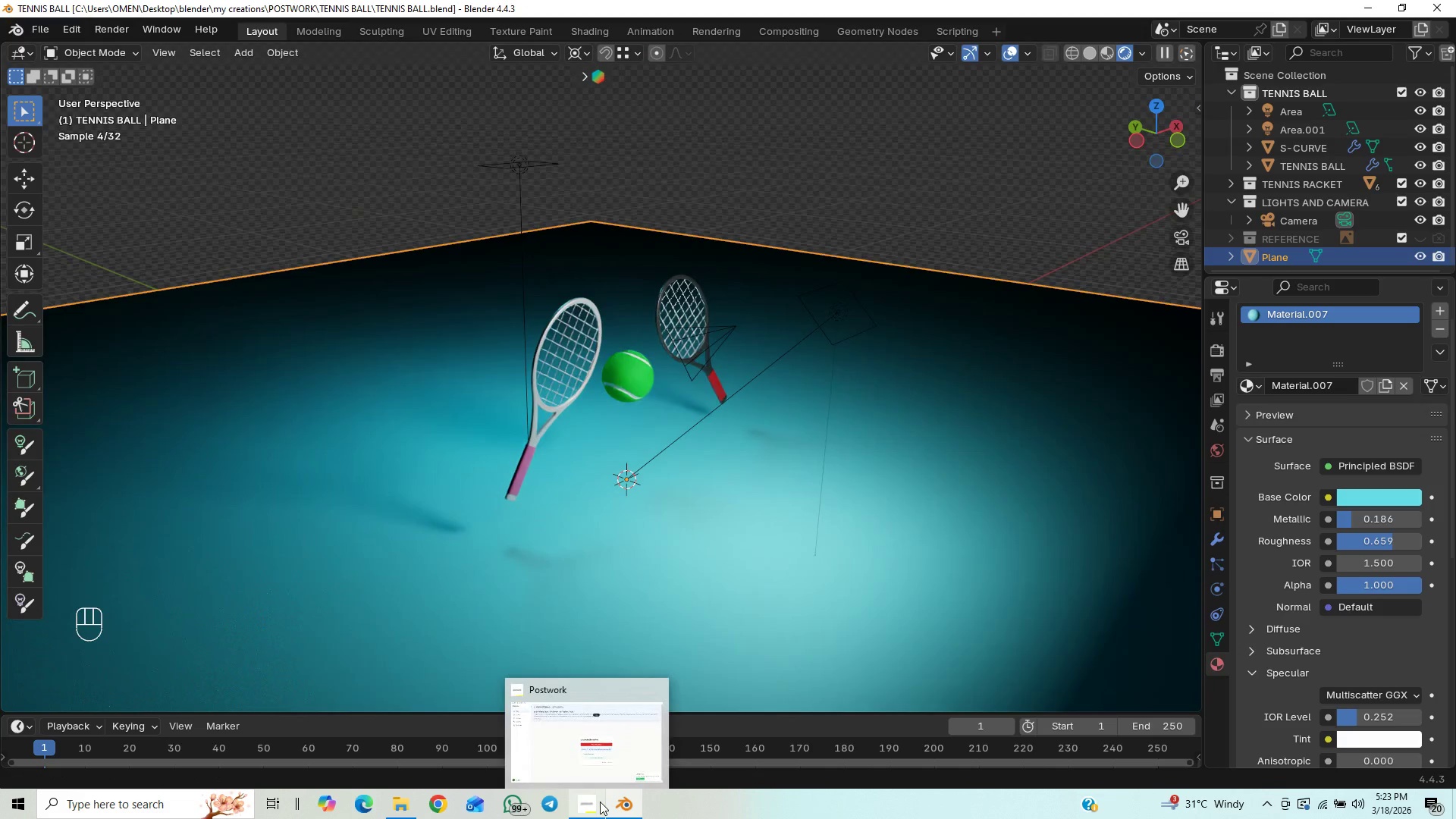 
left_click([592, 808])